 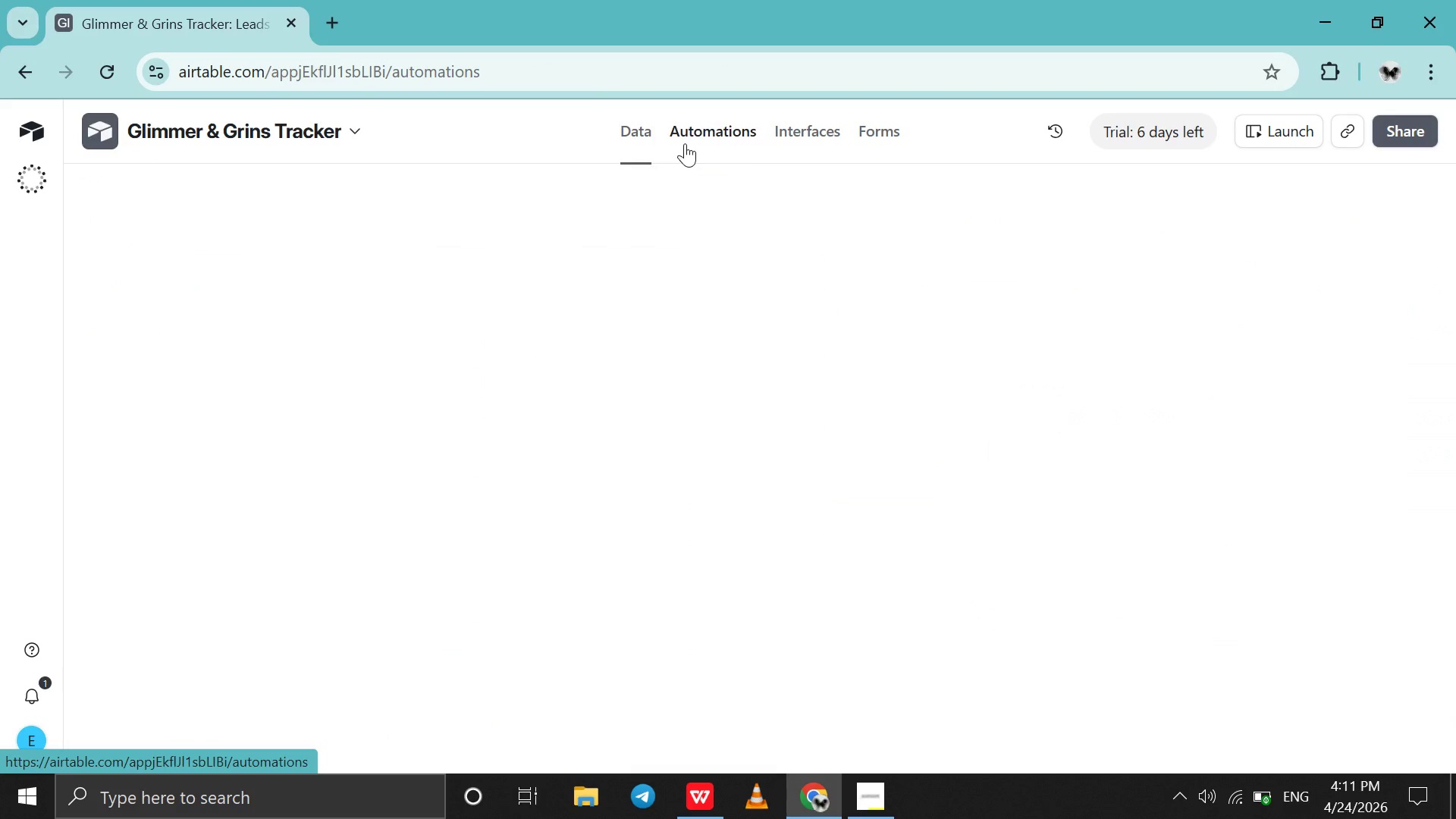 
mouse_move([778, 419])
 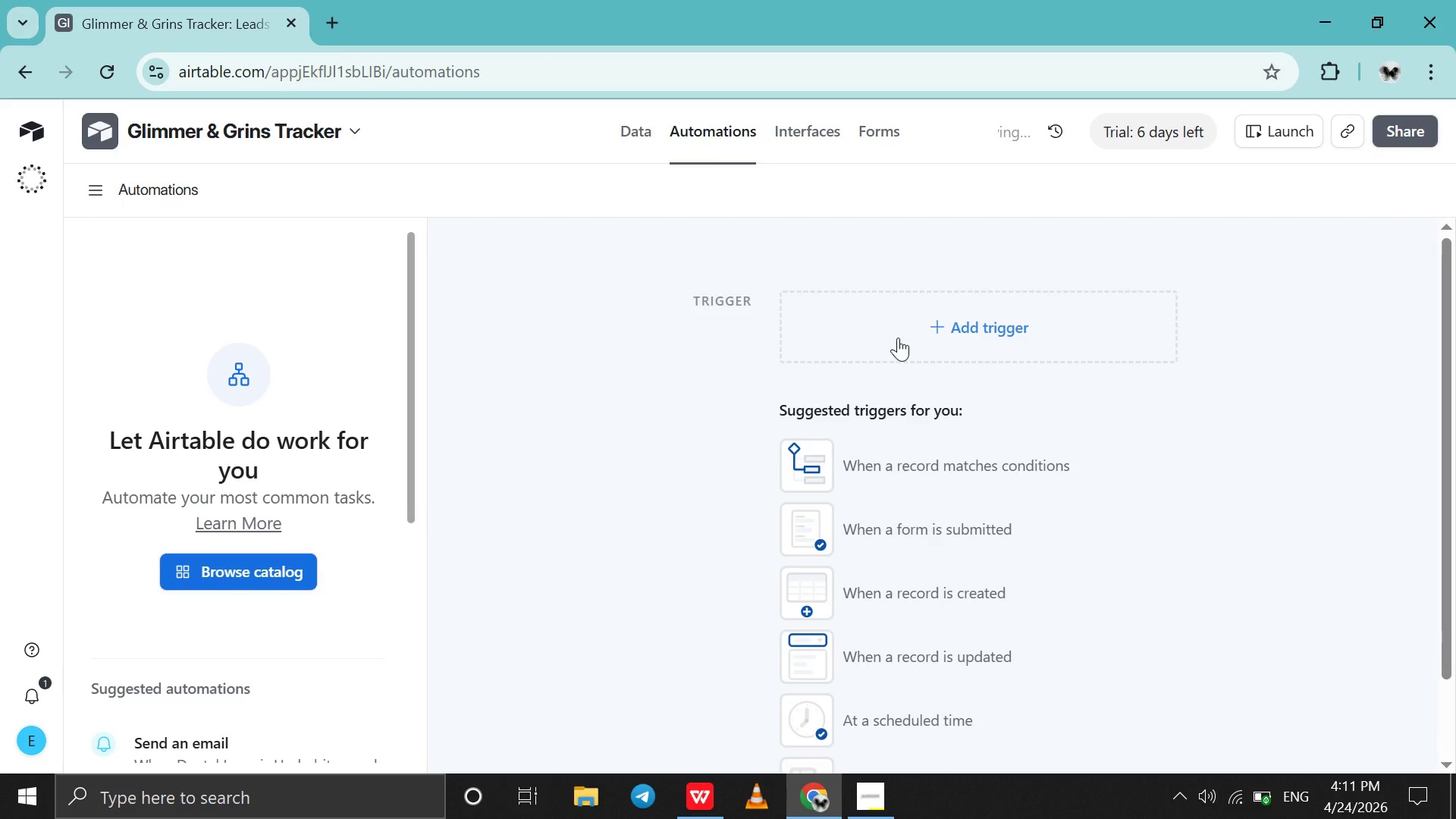 
left_click([898, 337])
 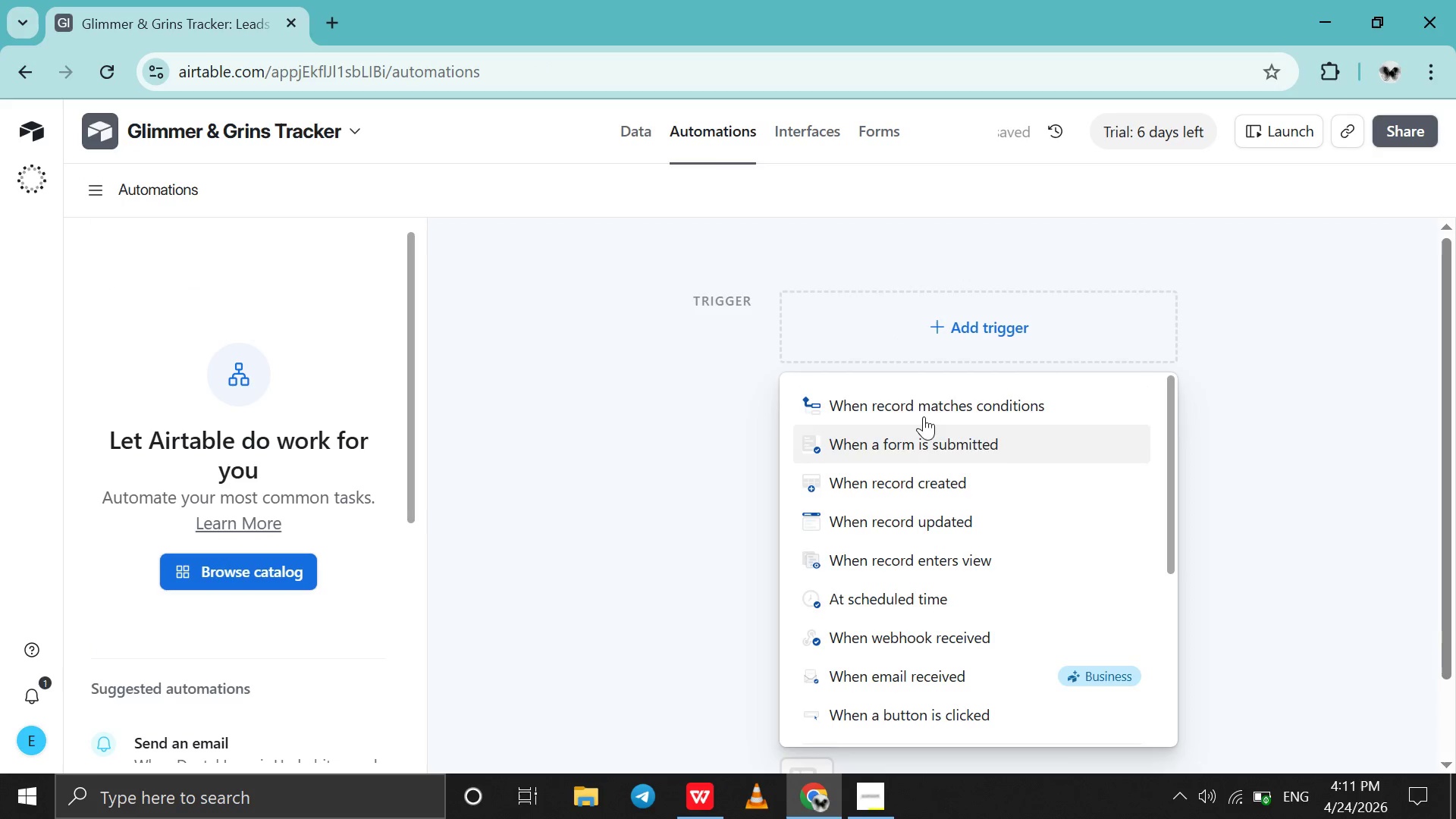 
left_click([924, 412])
 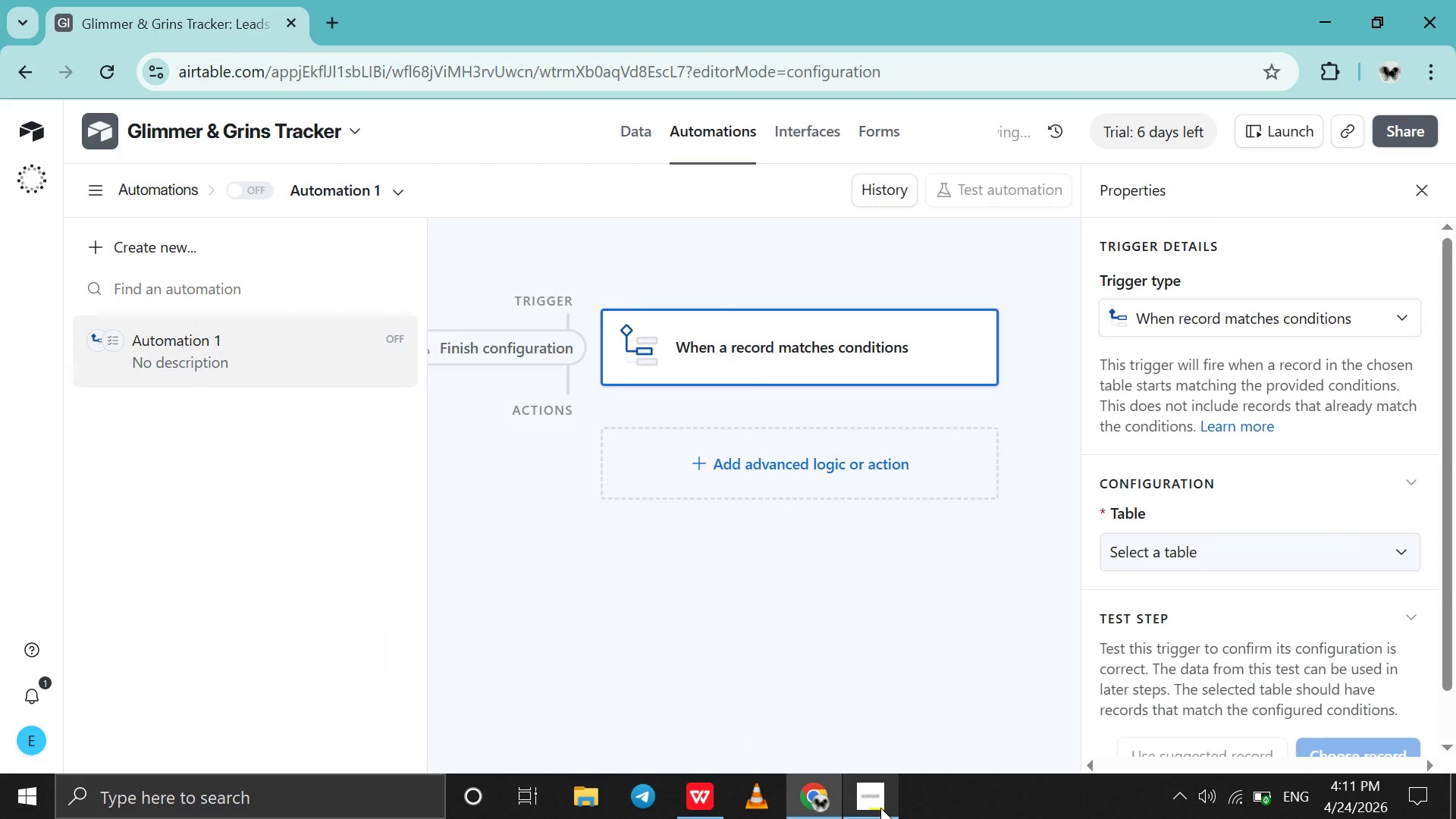 
left_click([880, 808])